 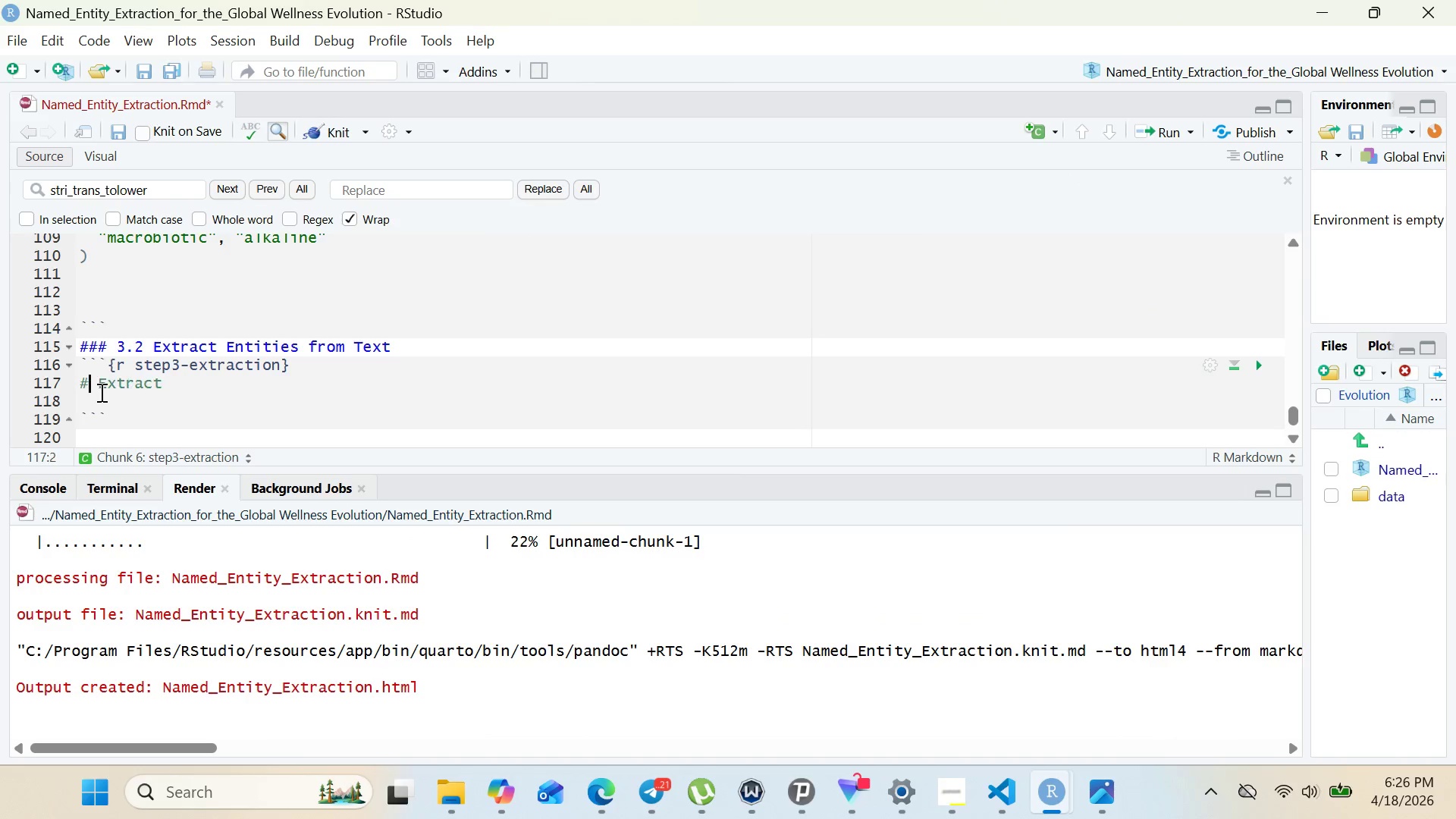 
key(Backspace)
 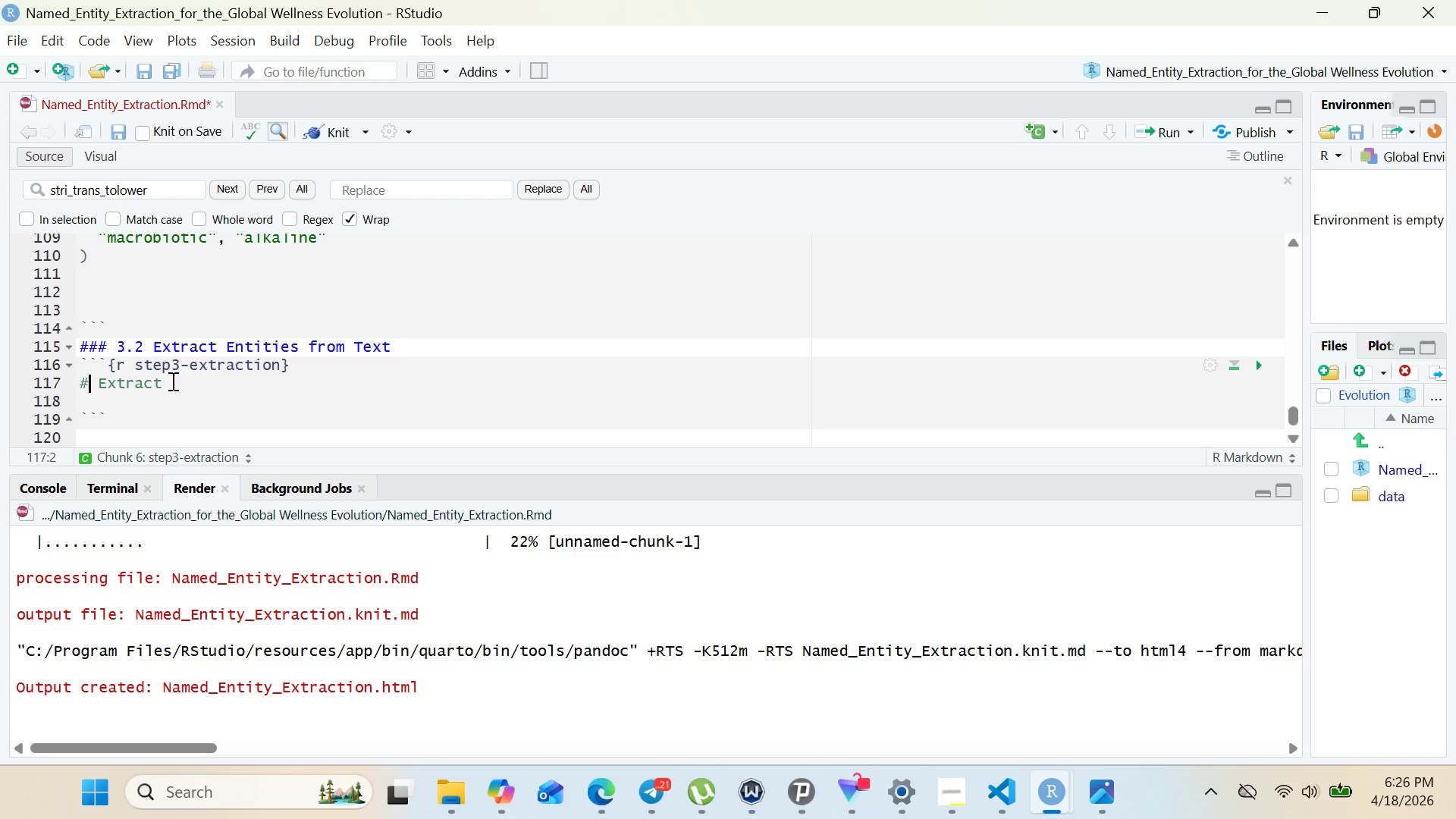 
left_click([171, 381])
 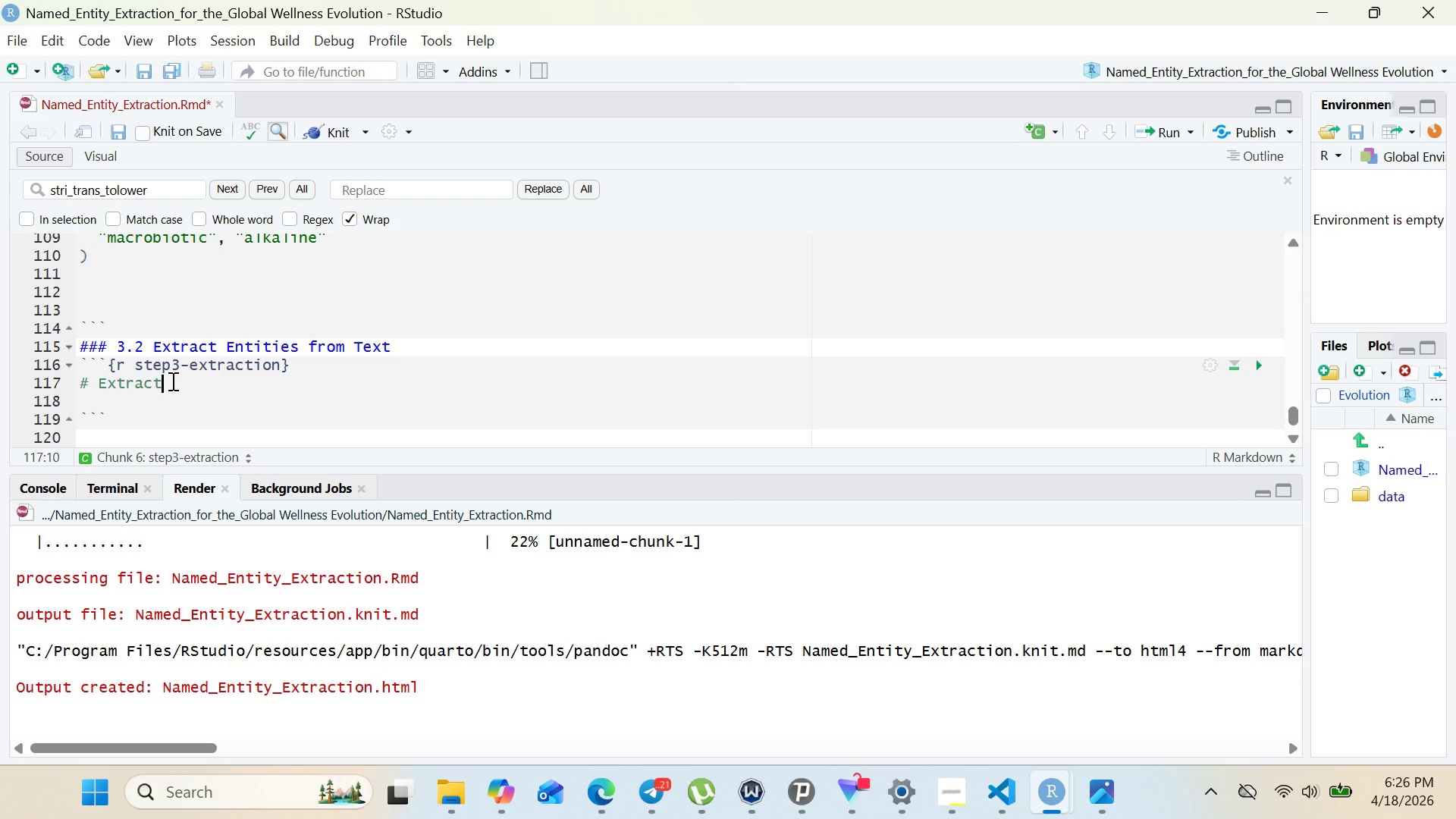 
type( entities using str_extract_all)
 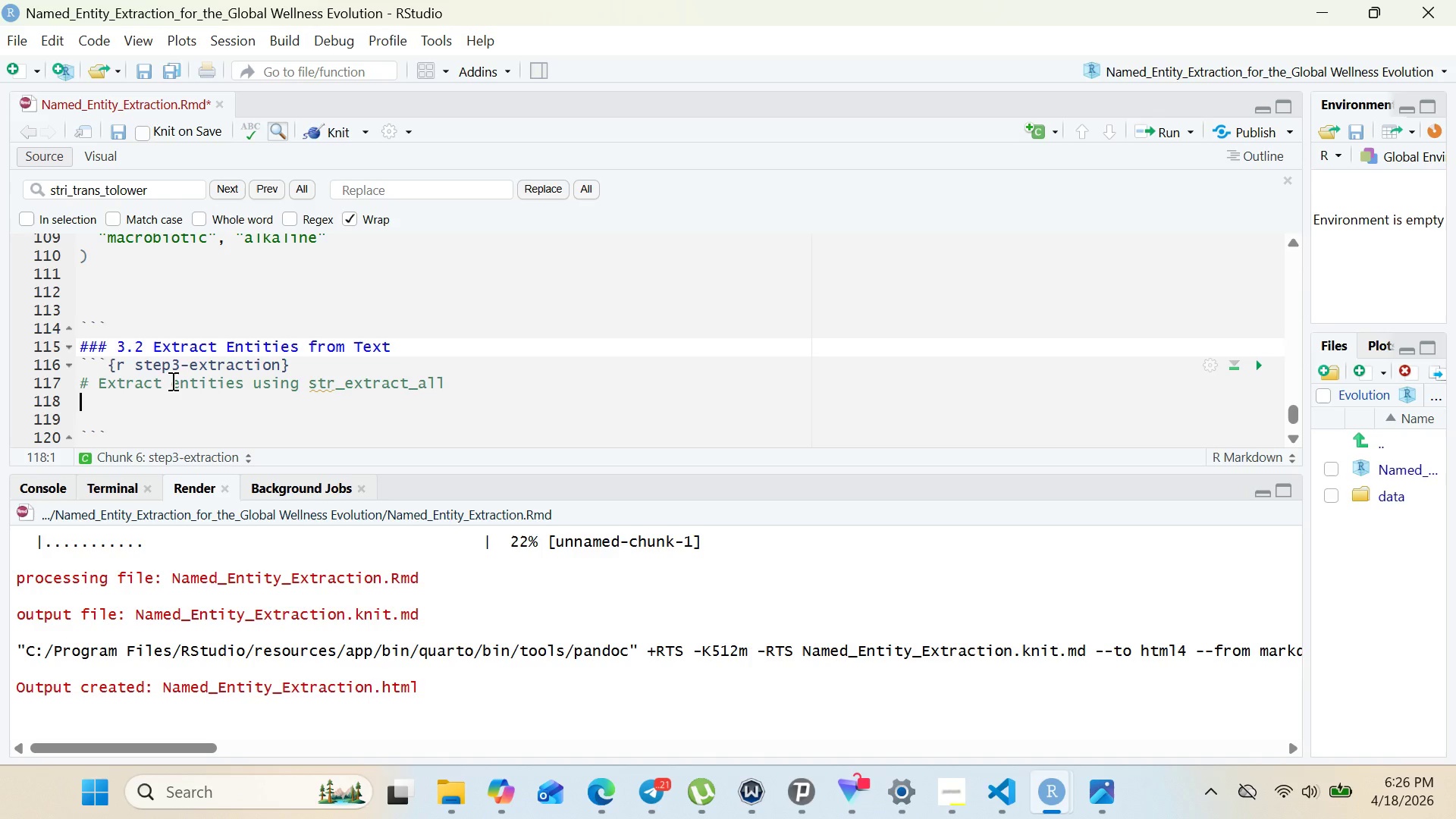 
 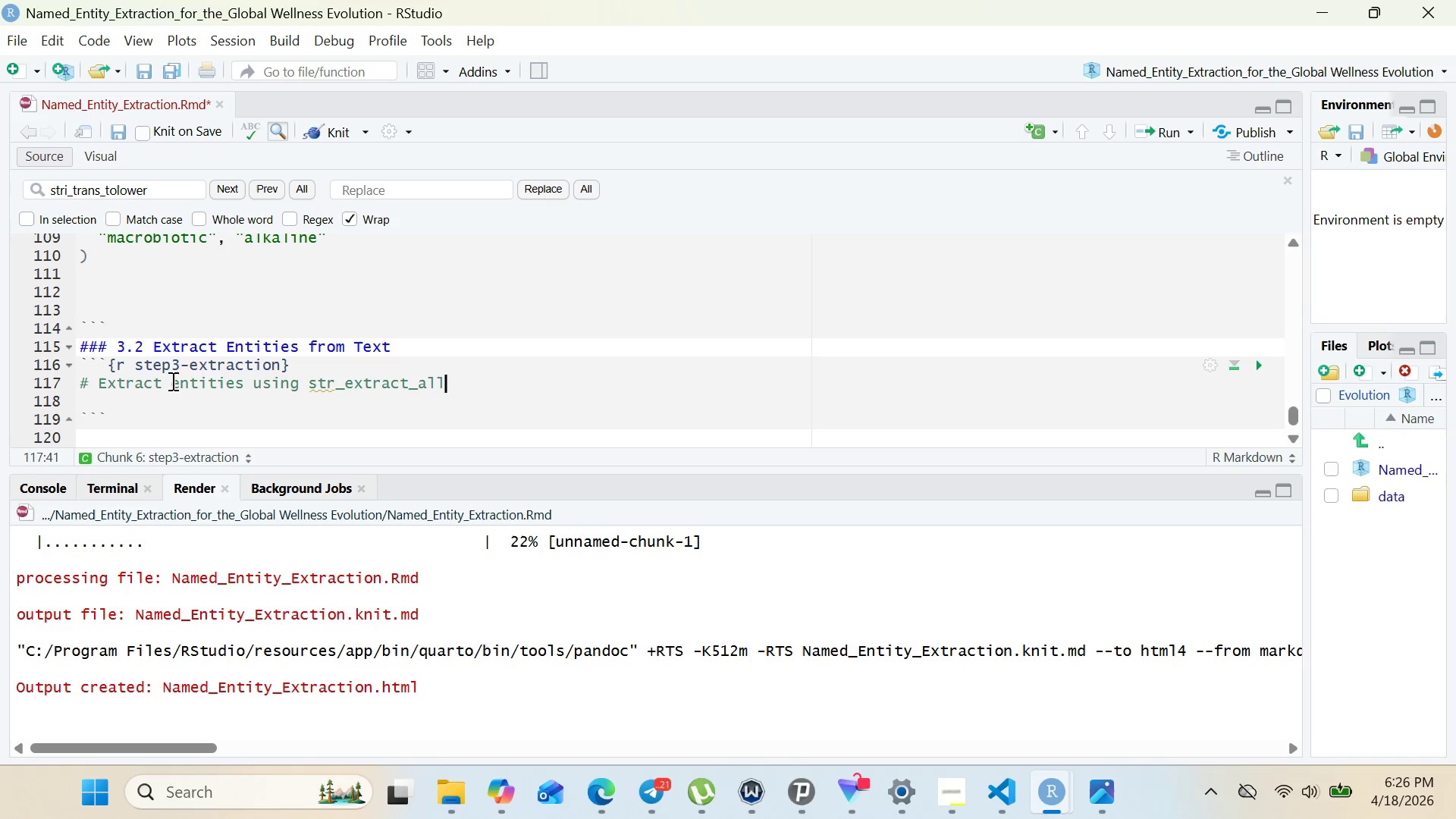 
key(Enter)
 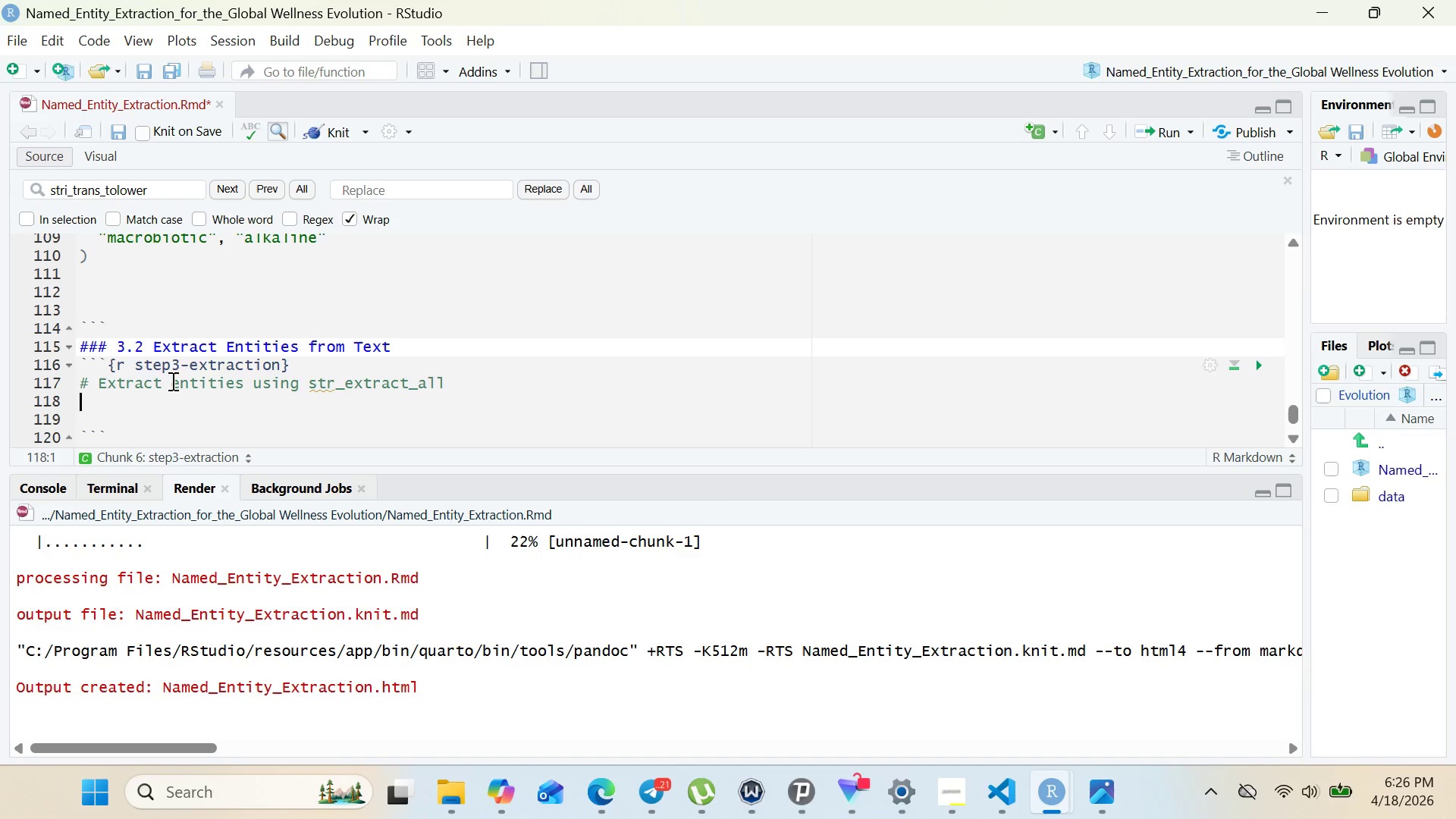 
type(retreat_entites <- )
 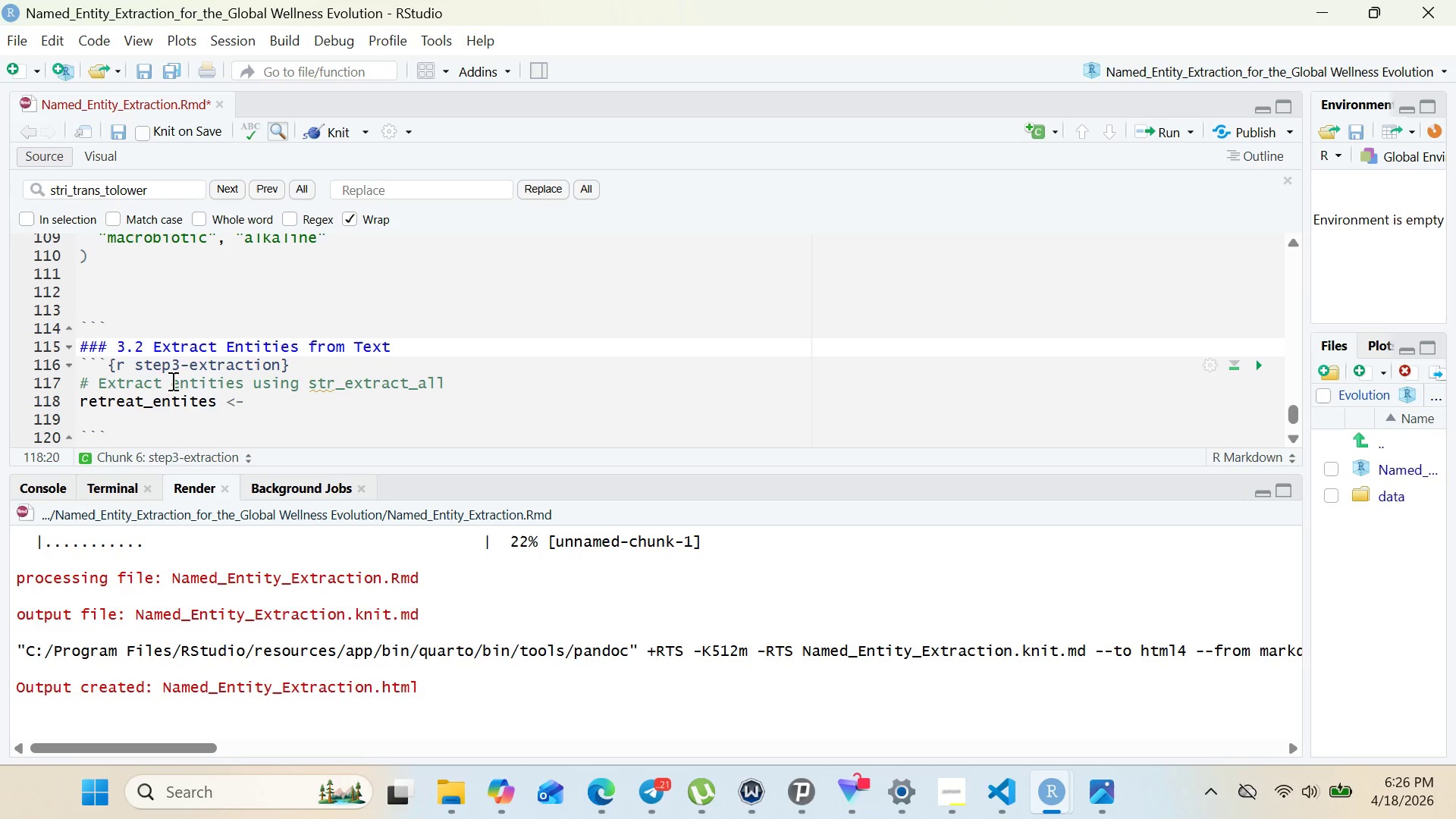 
type(retreat_clean %>%)
 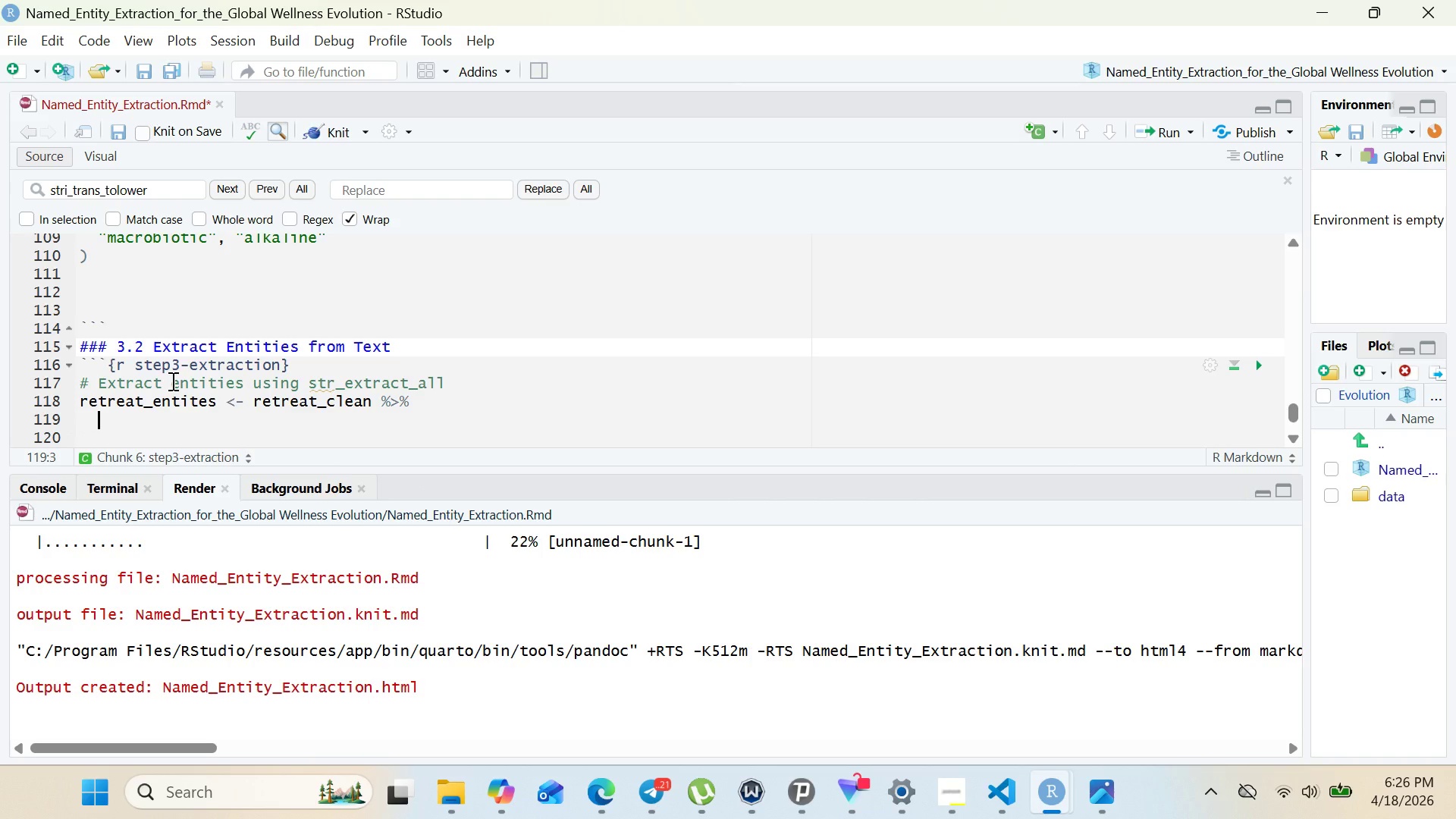 
 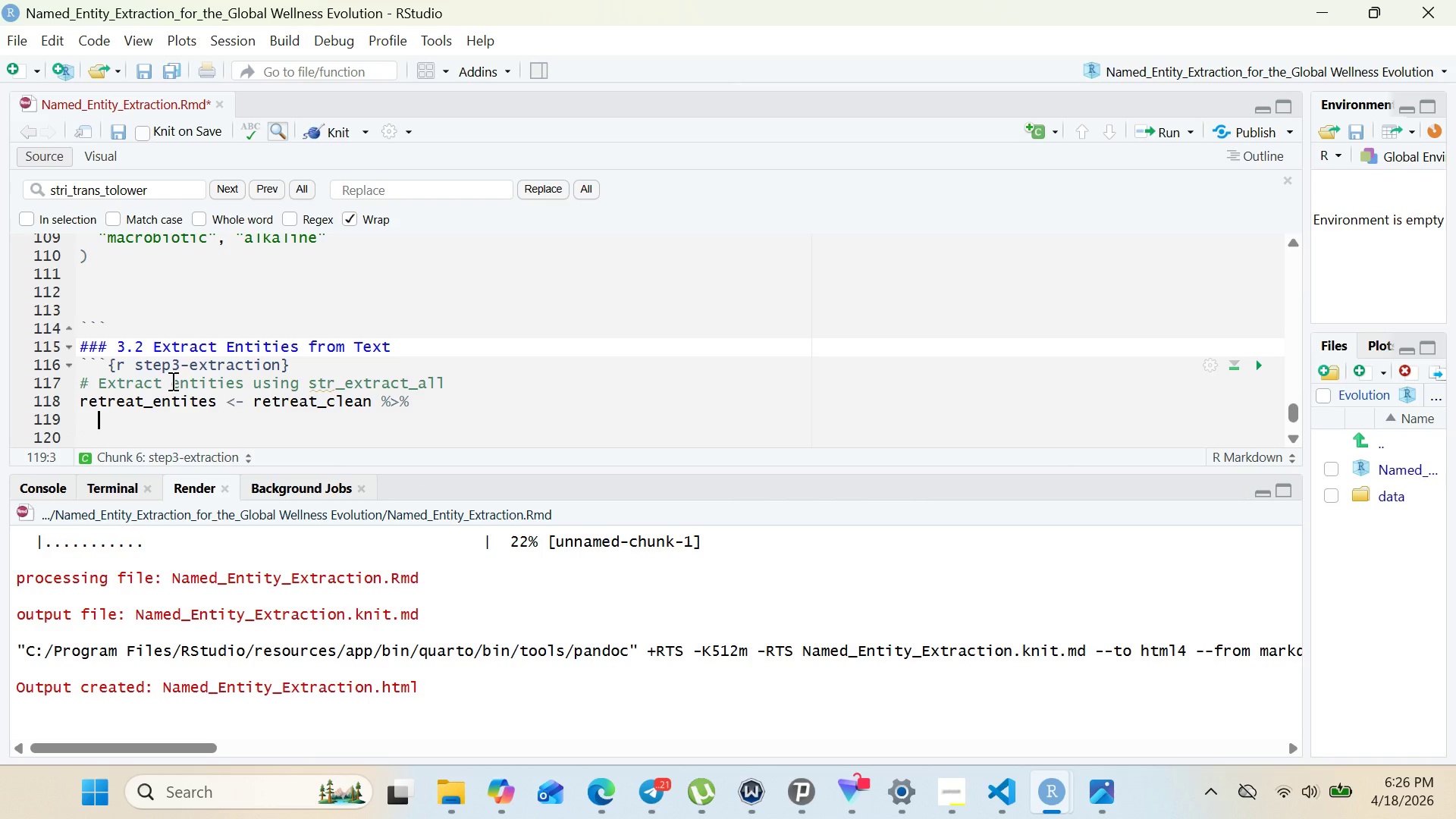 
key(Enter)
 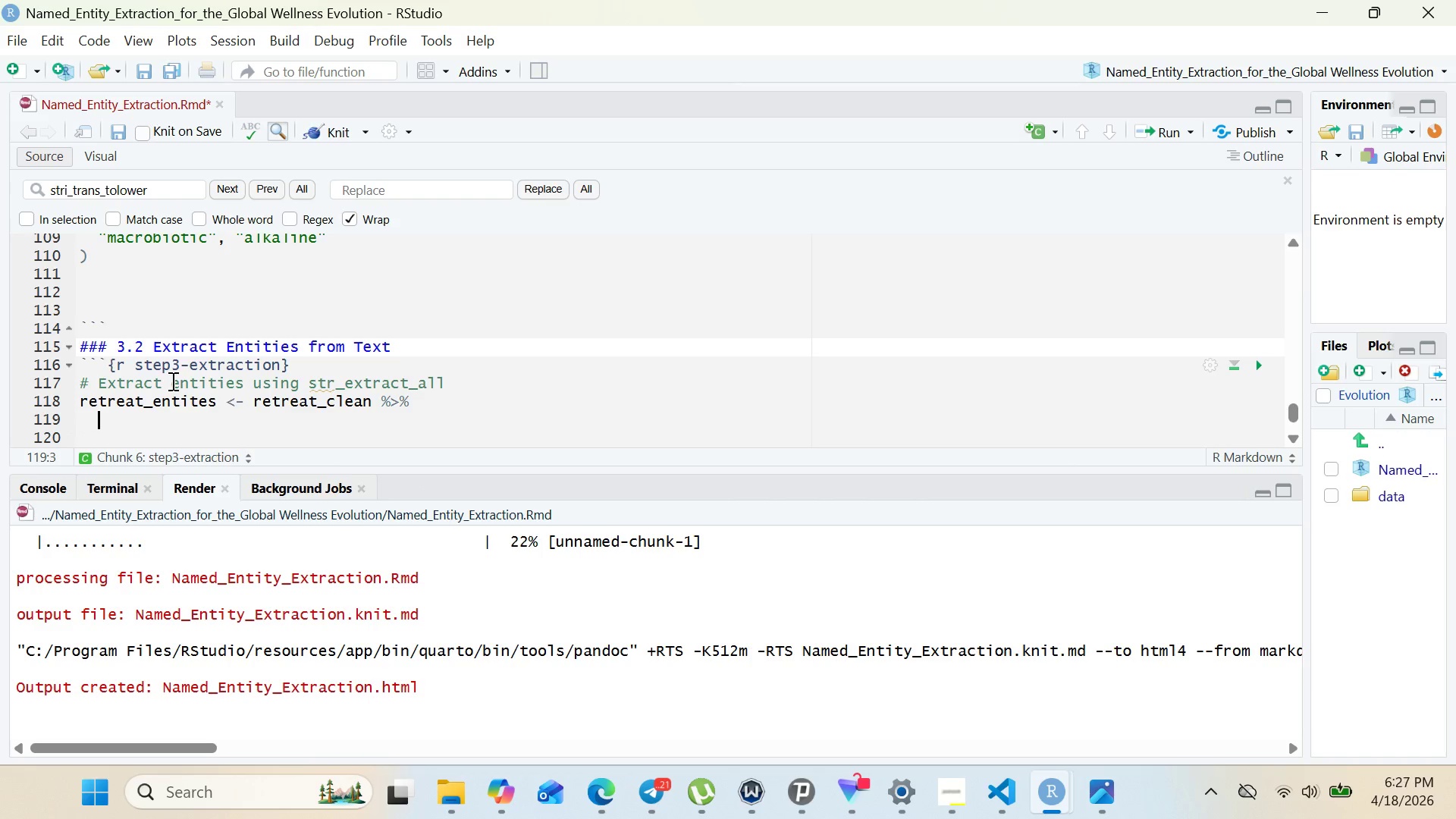 
type(mutate()
 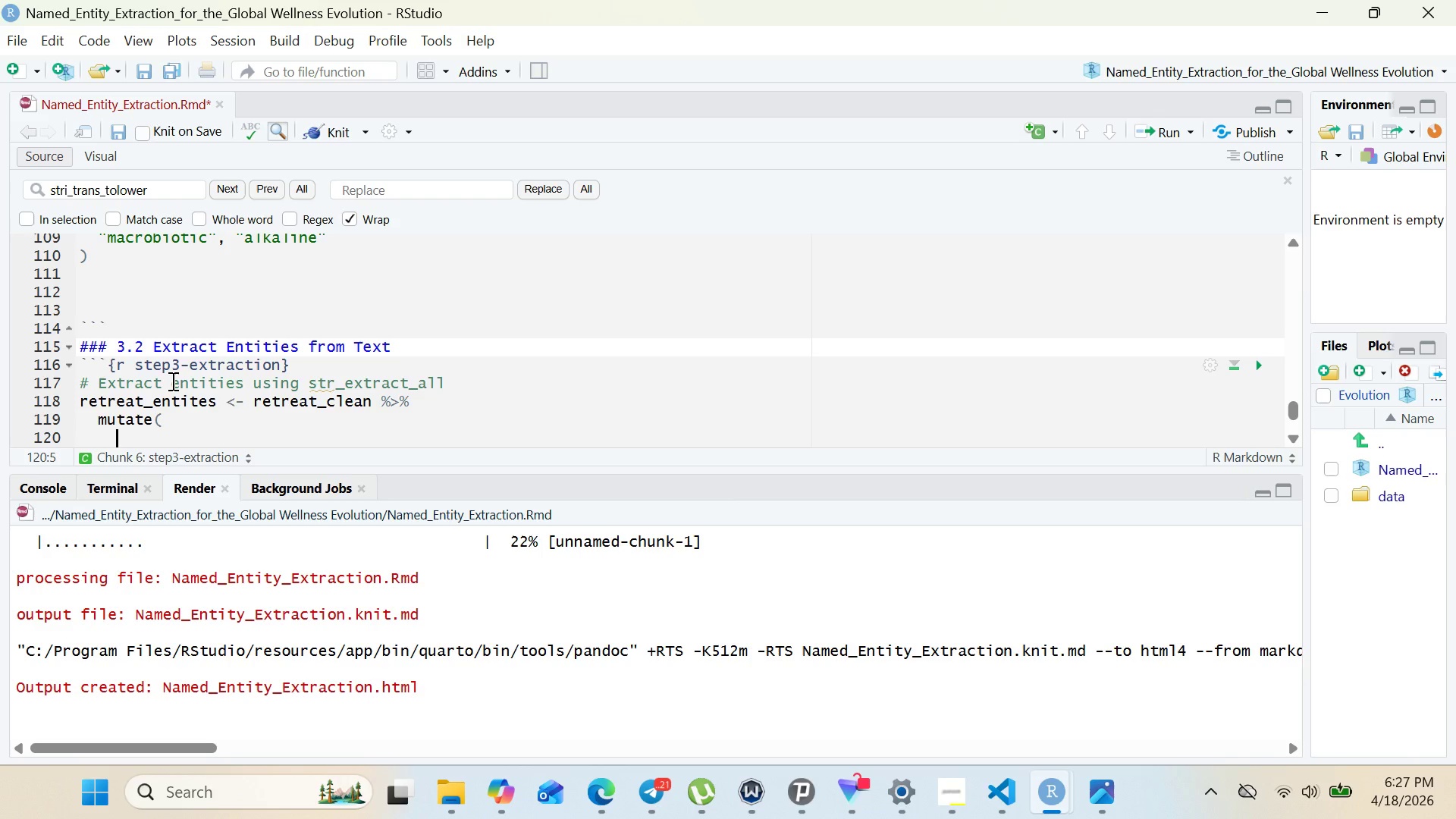 
 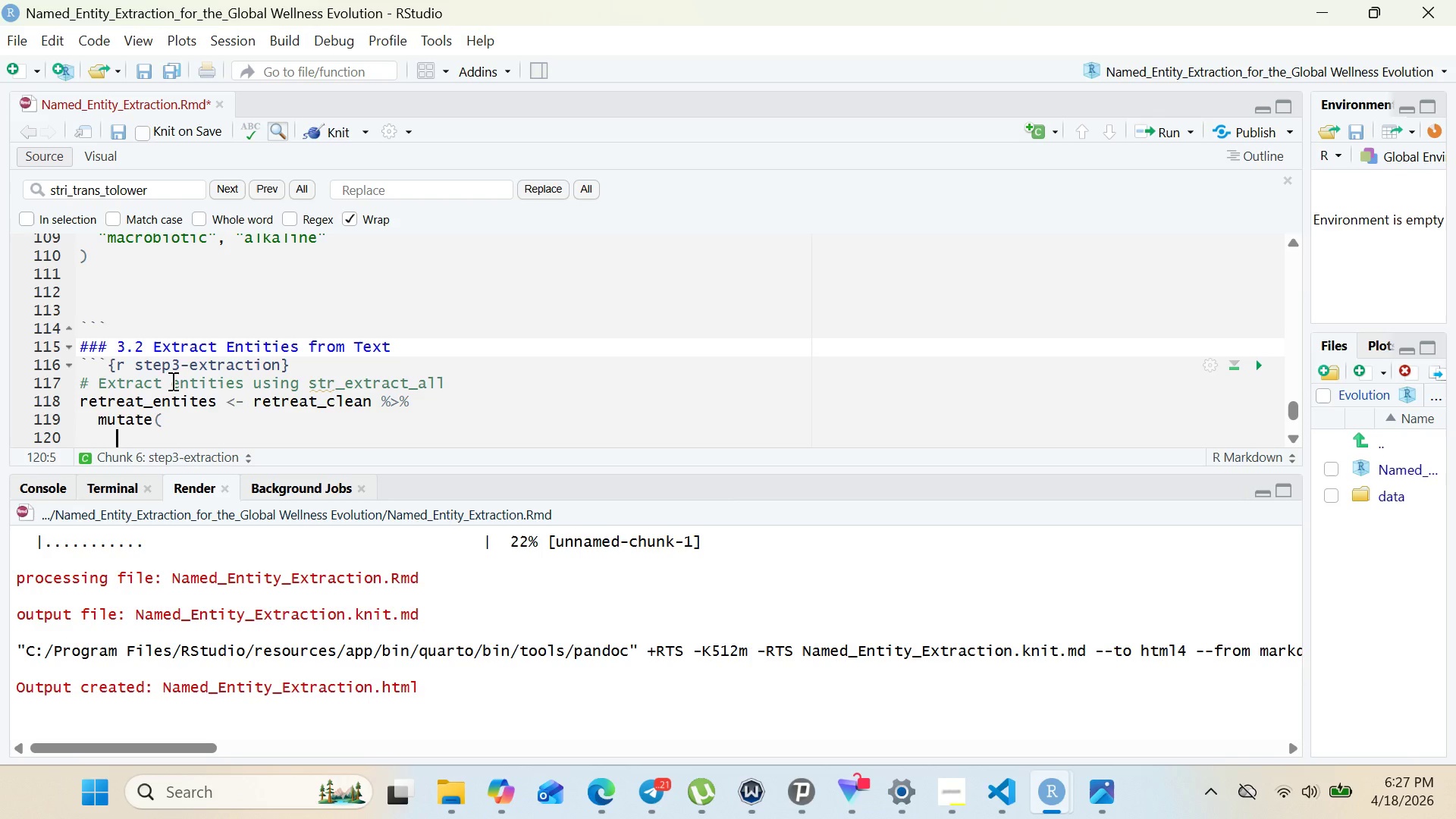 
key(Enter)
 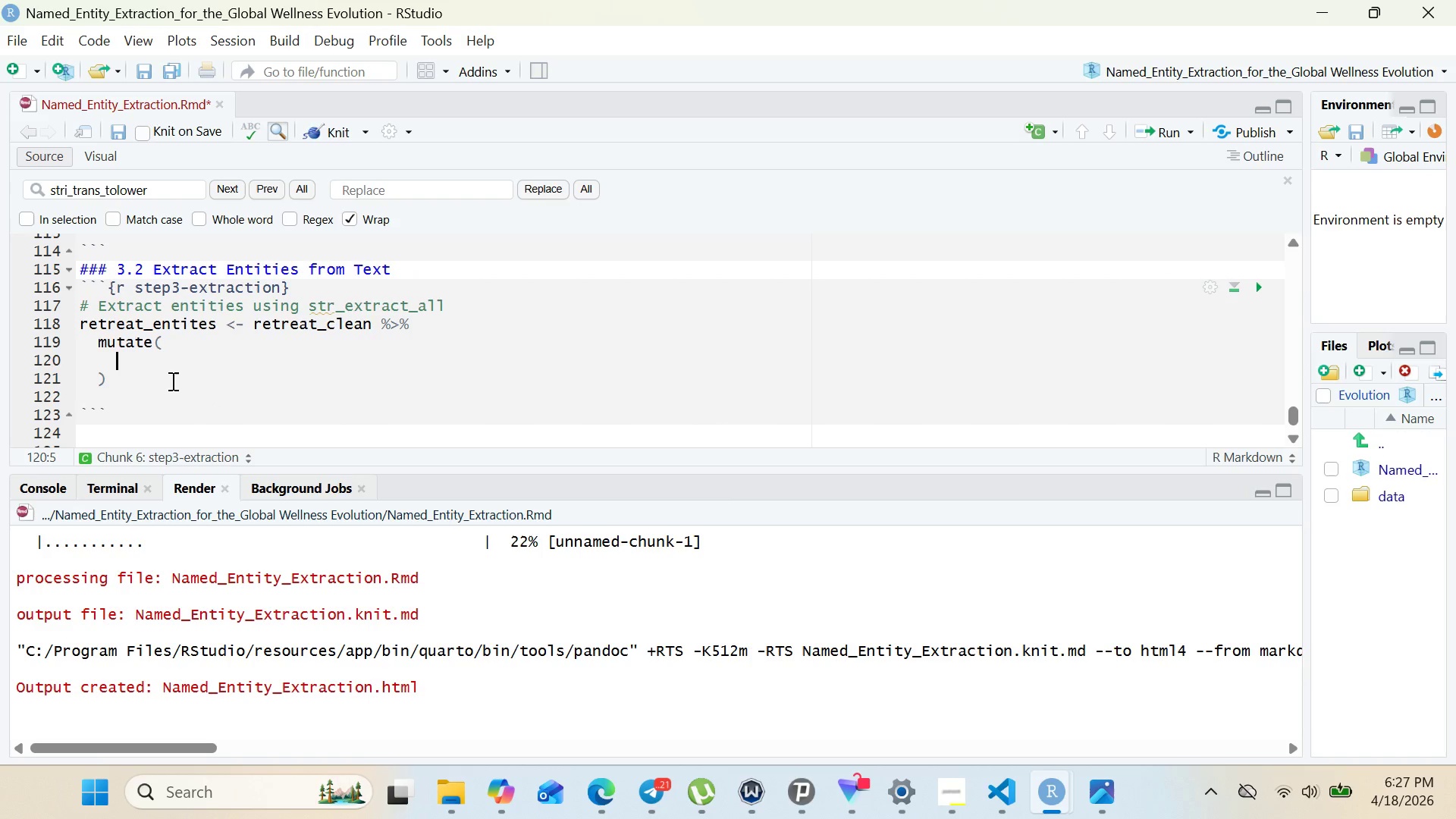 
wait(9.39)
 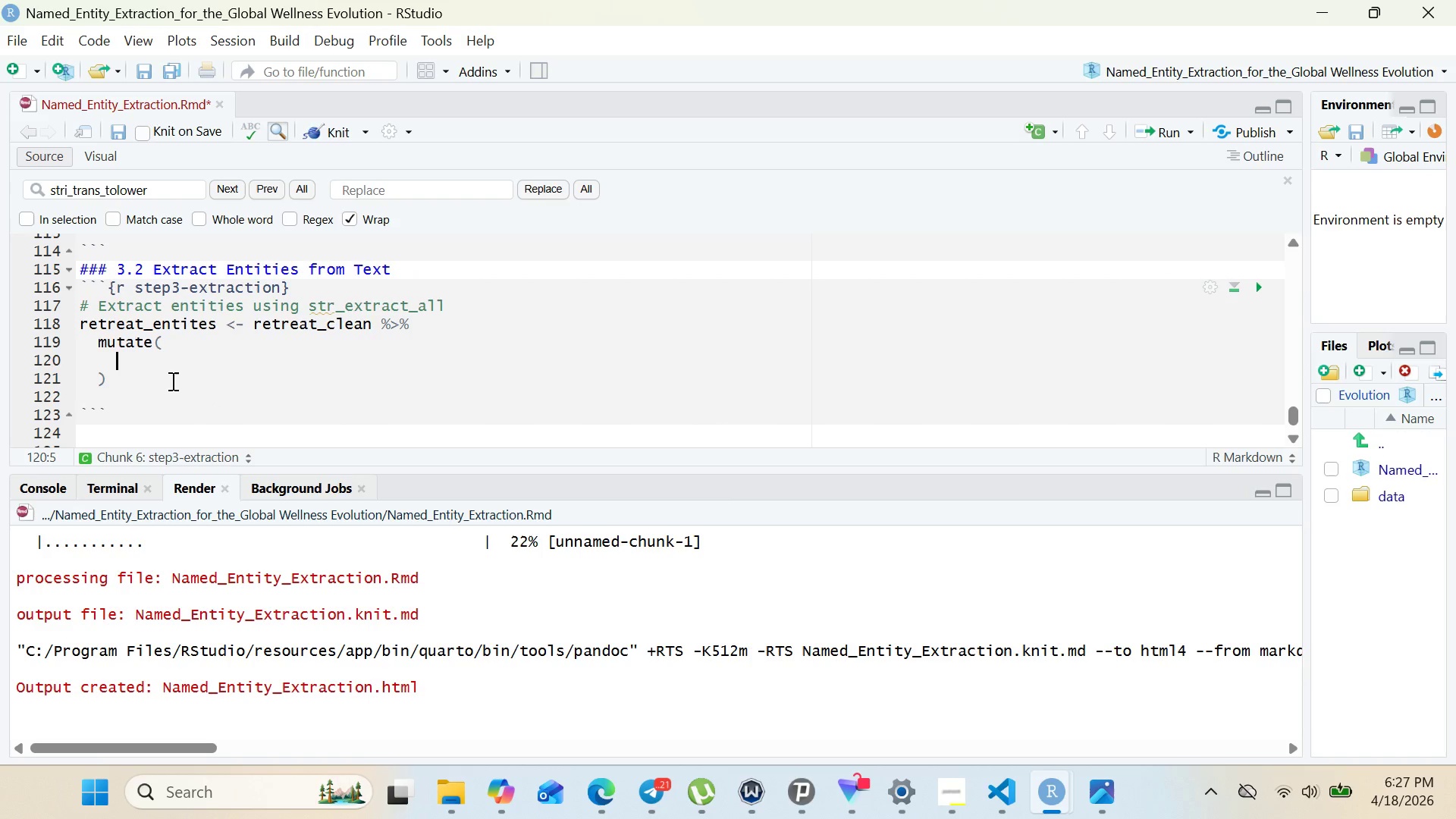 
left_click([949, 791])